 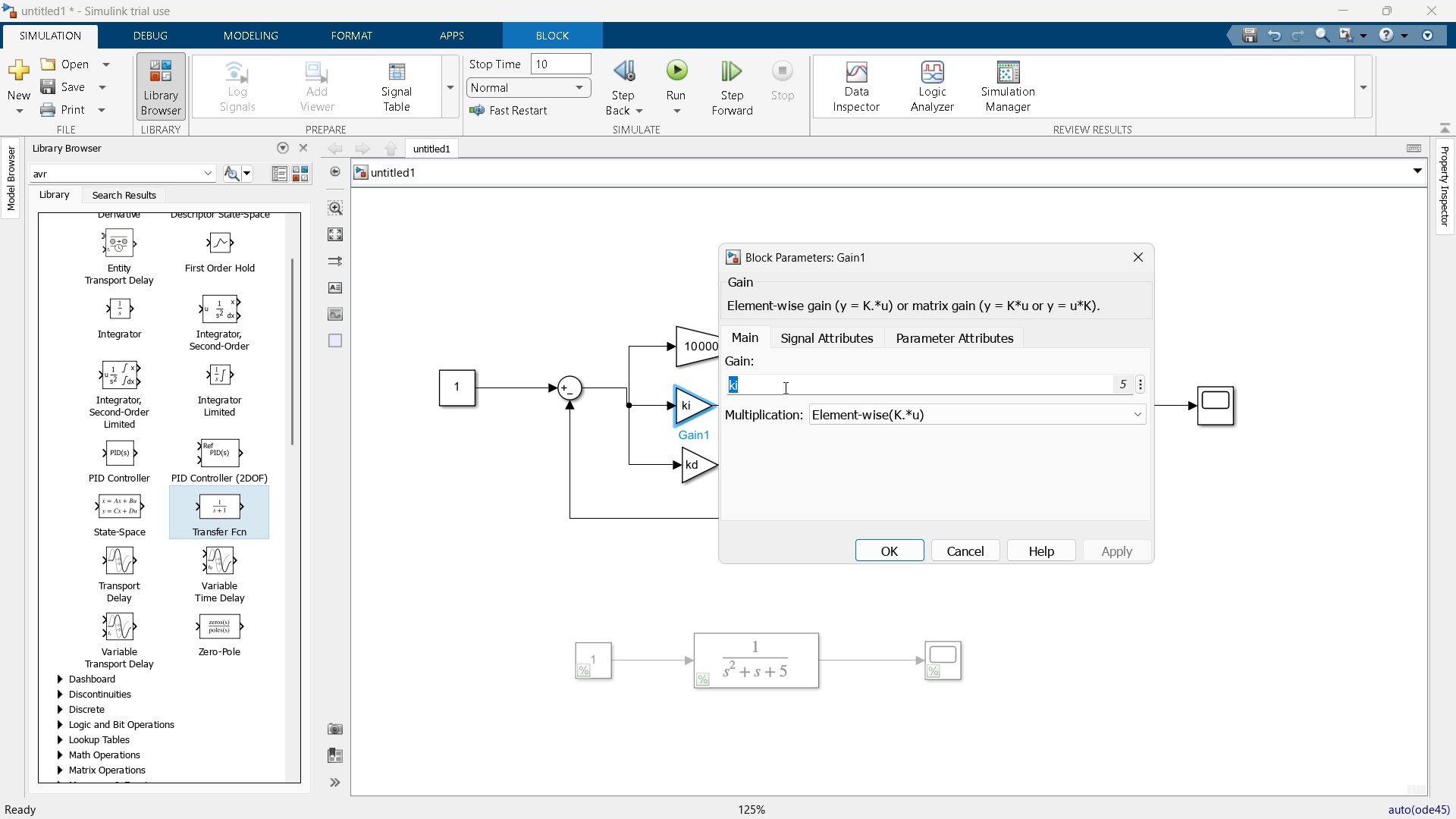 
key(Numpad5)
 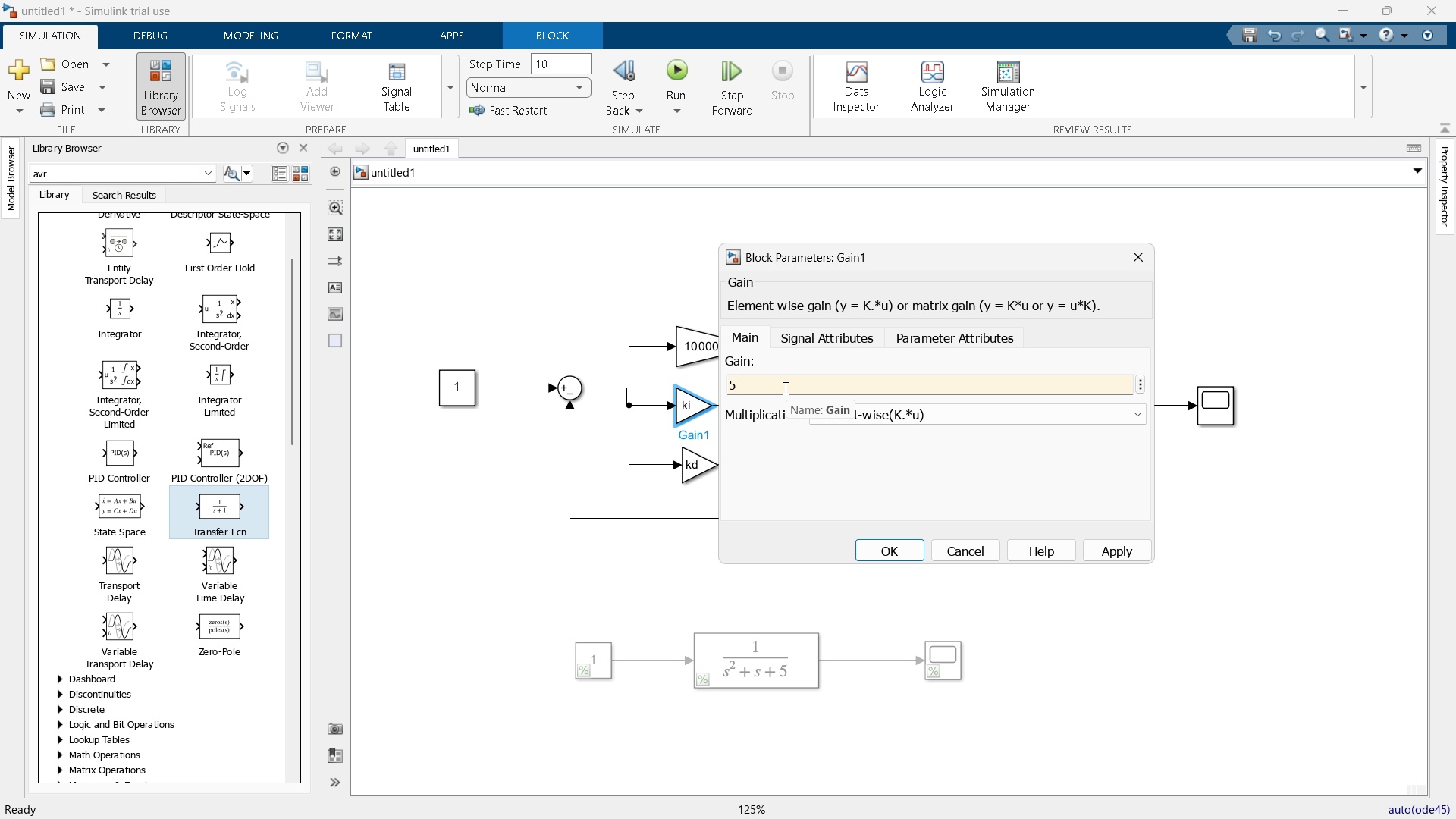 
key(Enter)
 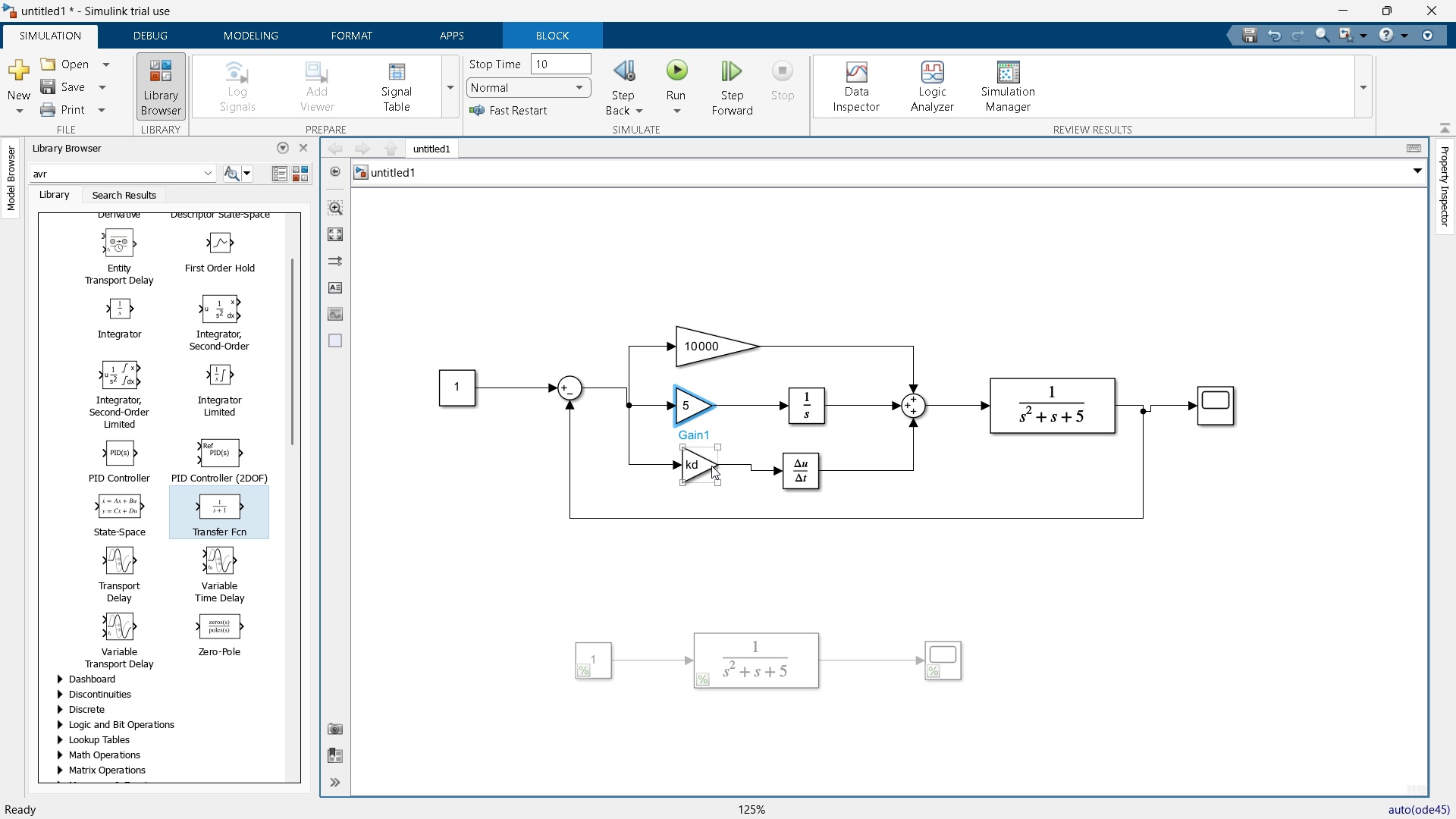 
double_click([703, 462])
 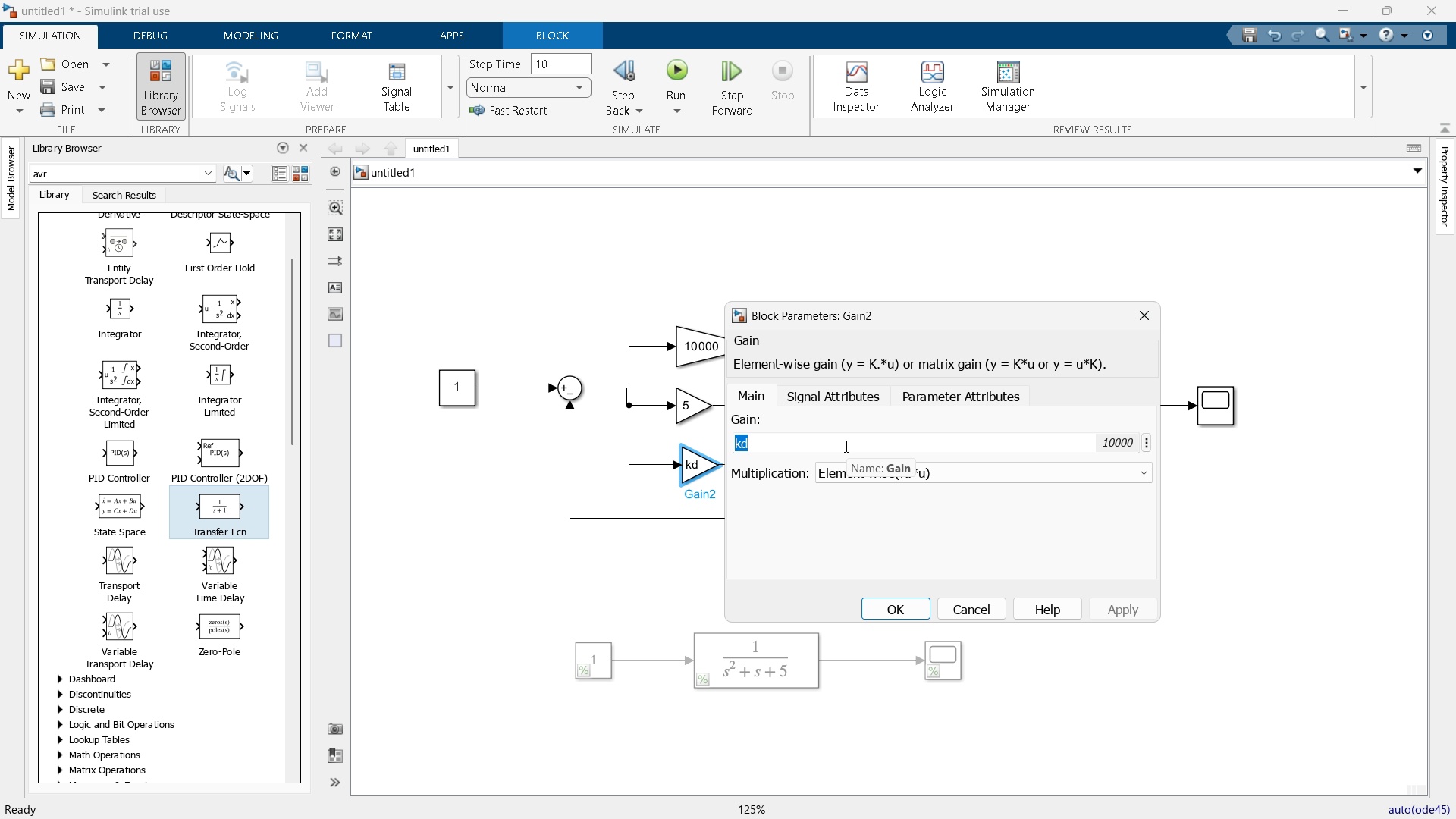 
key(Numpad1)
 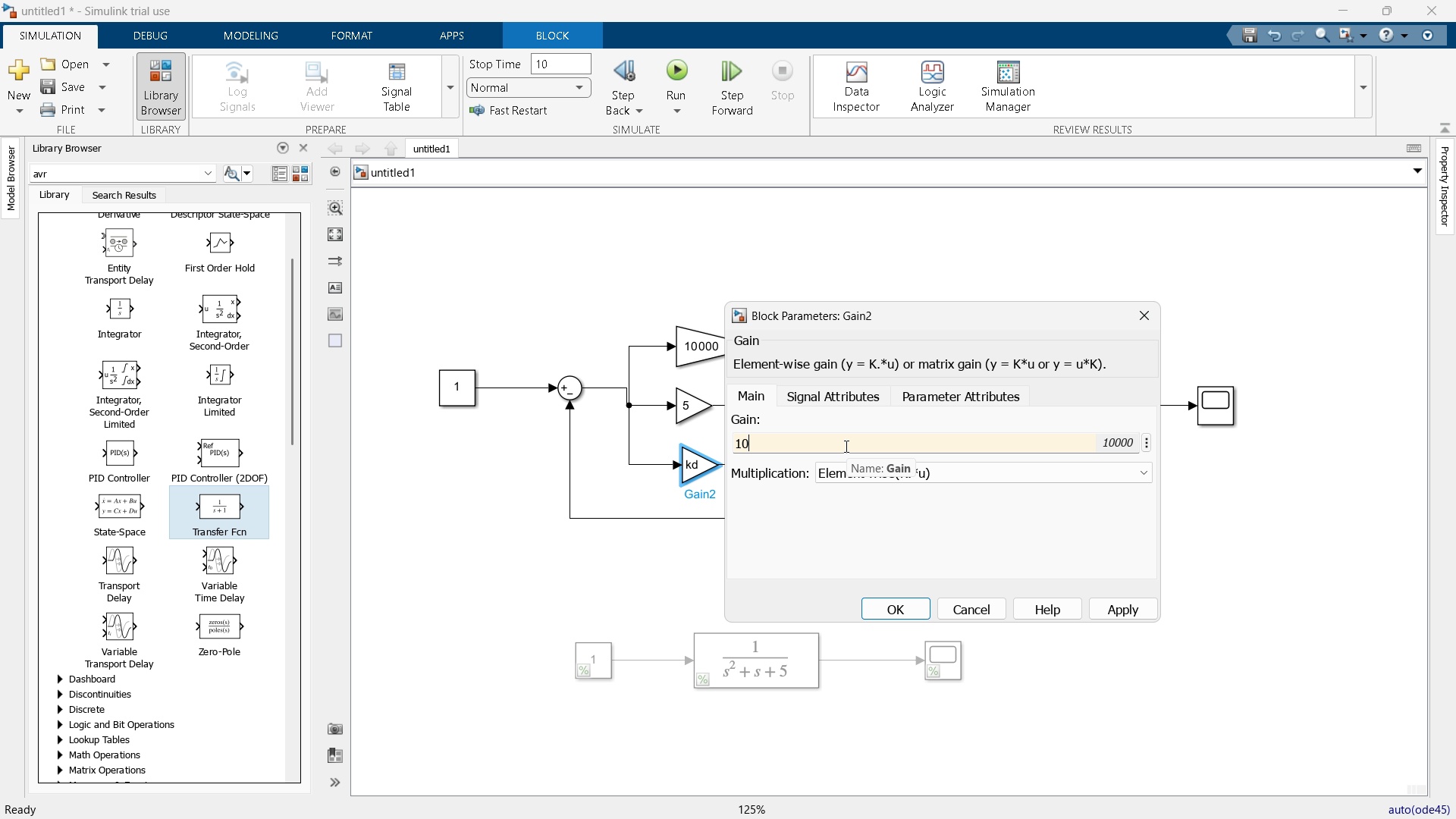 
key(Numpad0)
 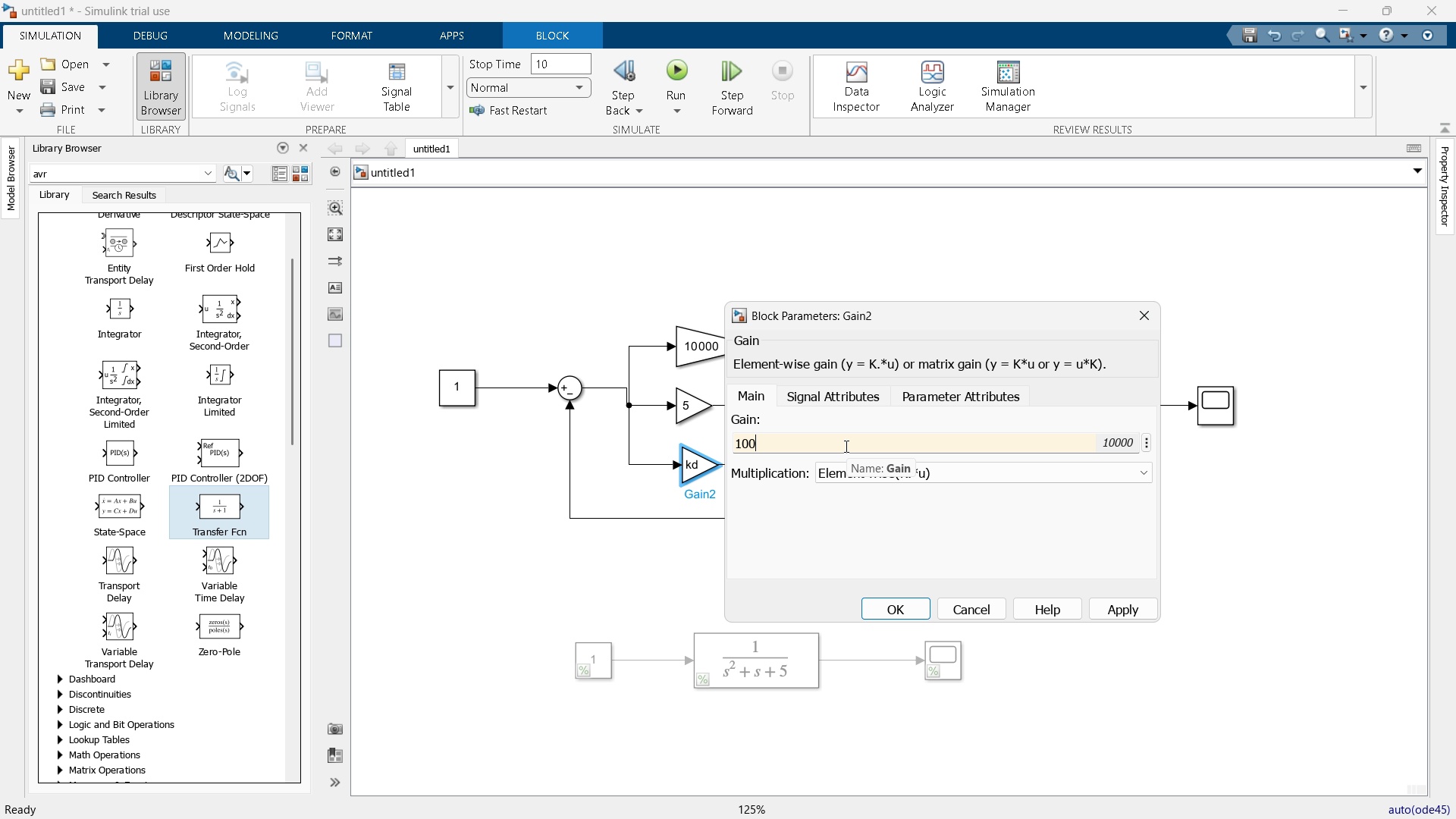 
key(Numpad0)
 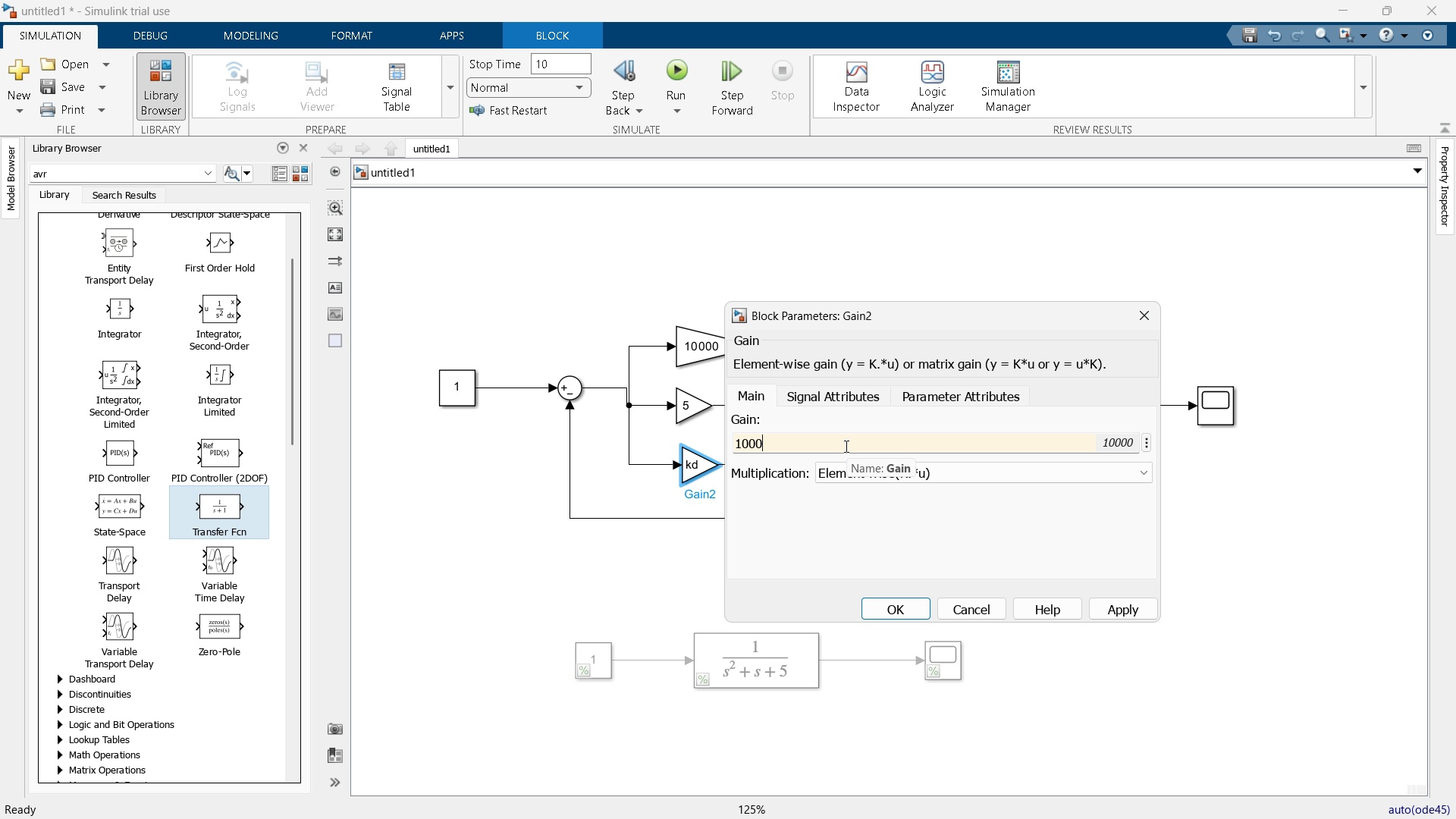 
key(Numpad0)
 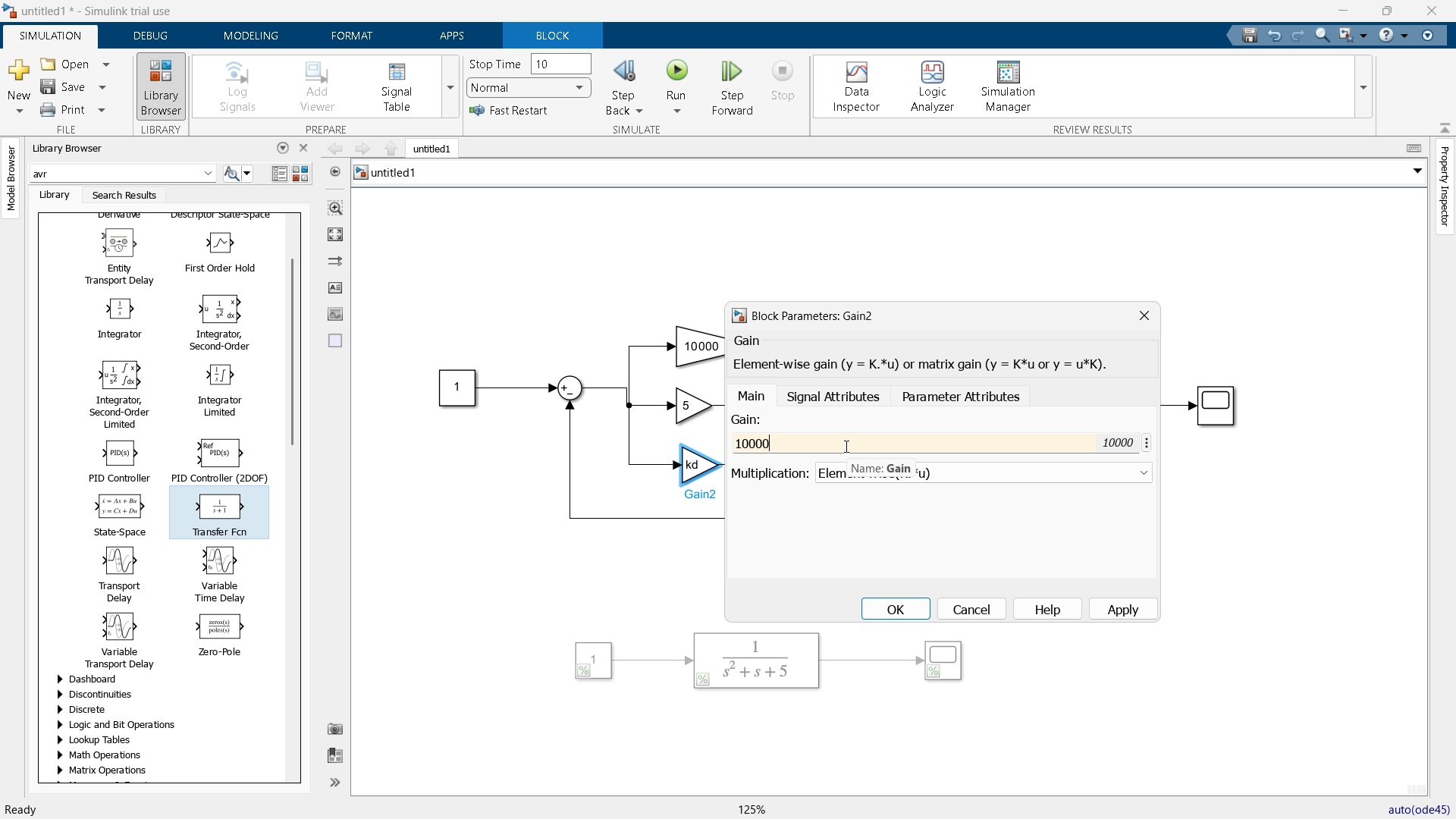 
key(Numpad0)
 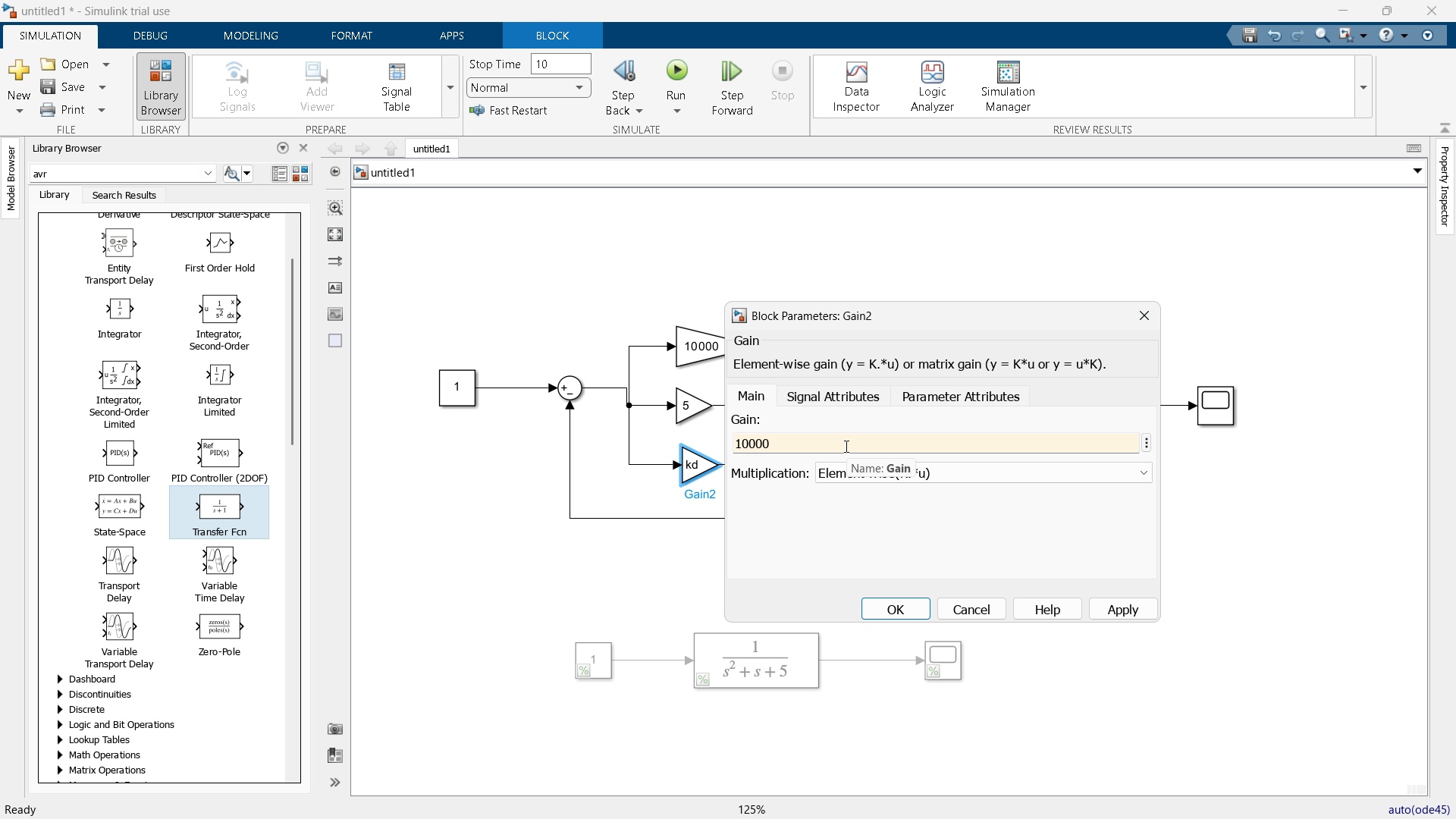 
key(Enter)